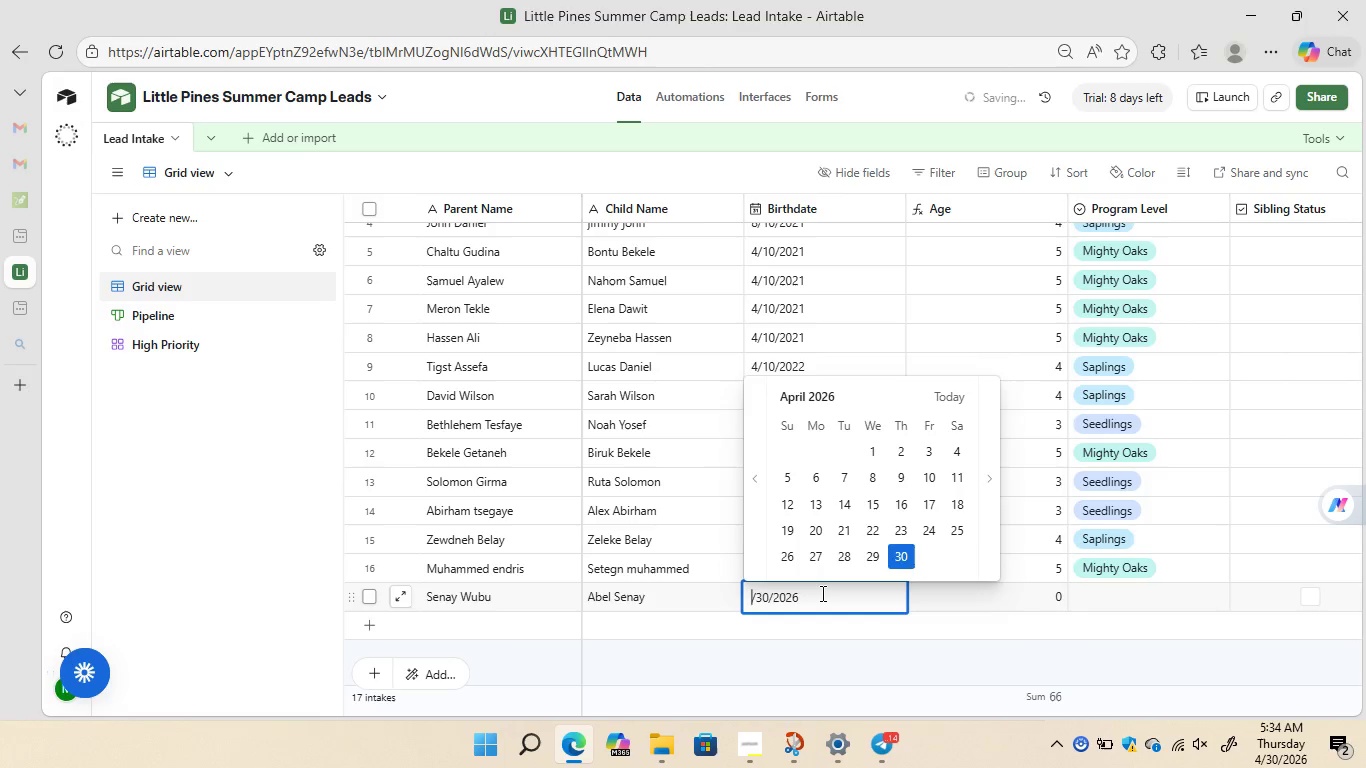 
key(8)
 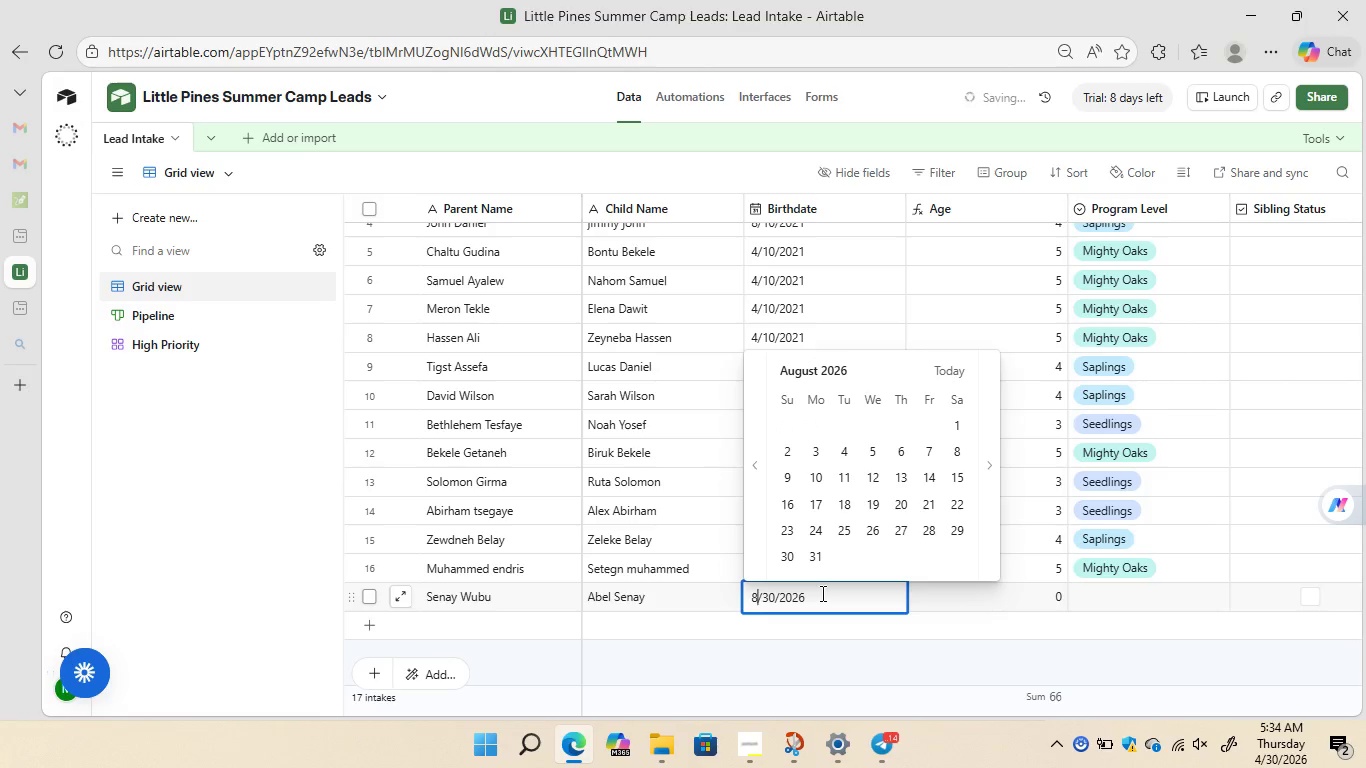 
key(ArrowRight)
 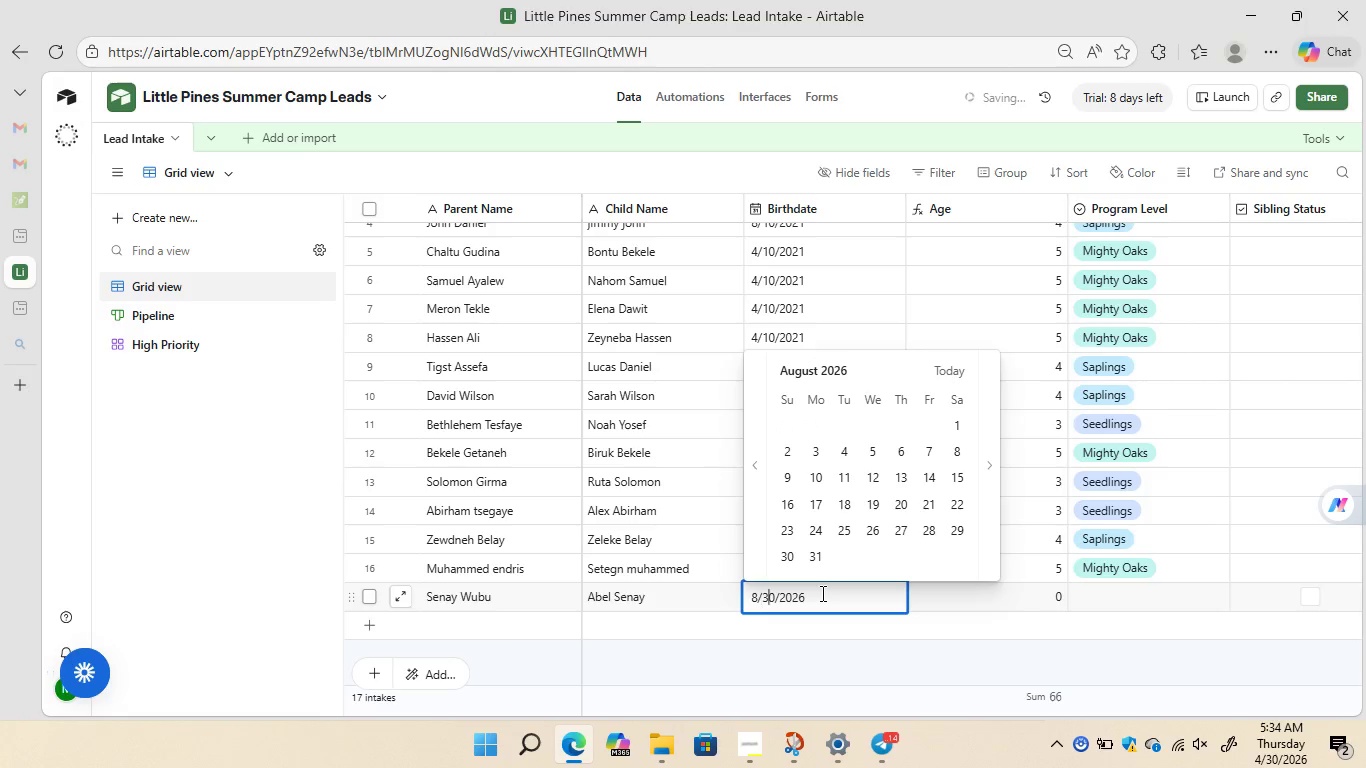 
key(ArrowRight)
 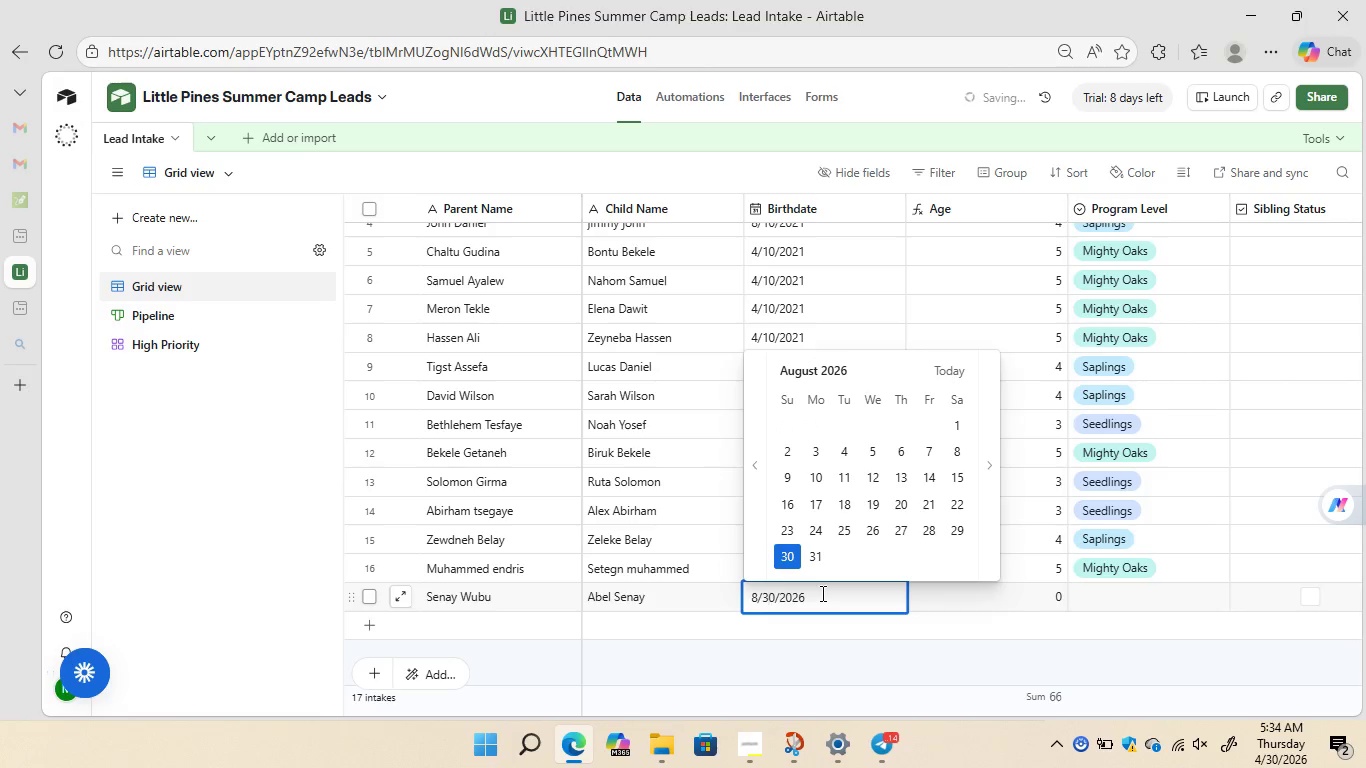 
key(Backspace)
 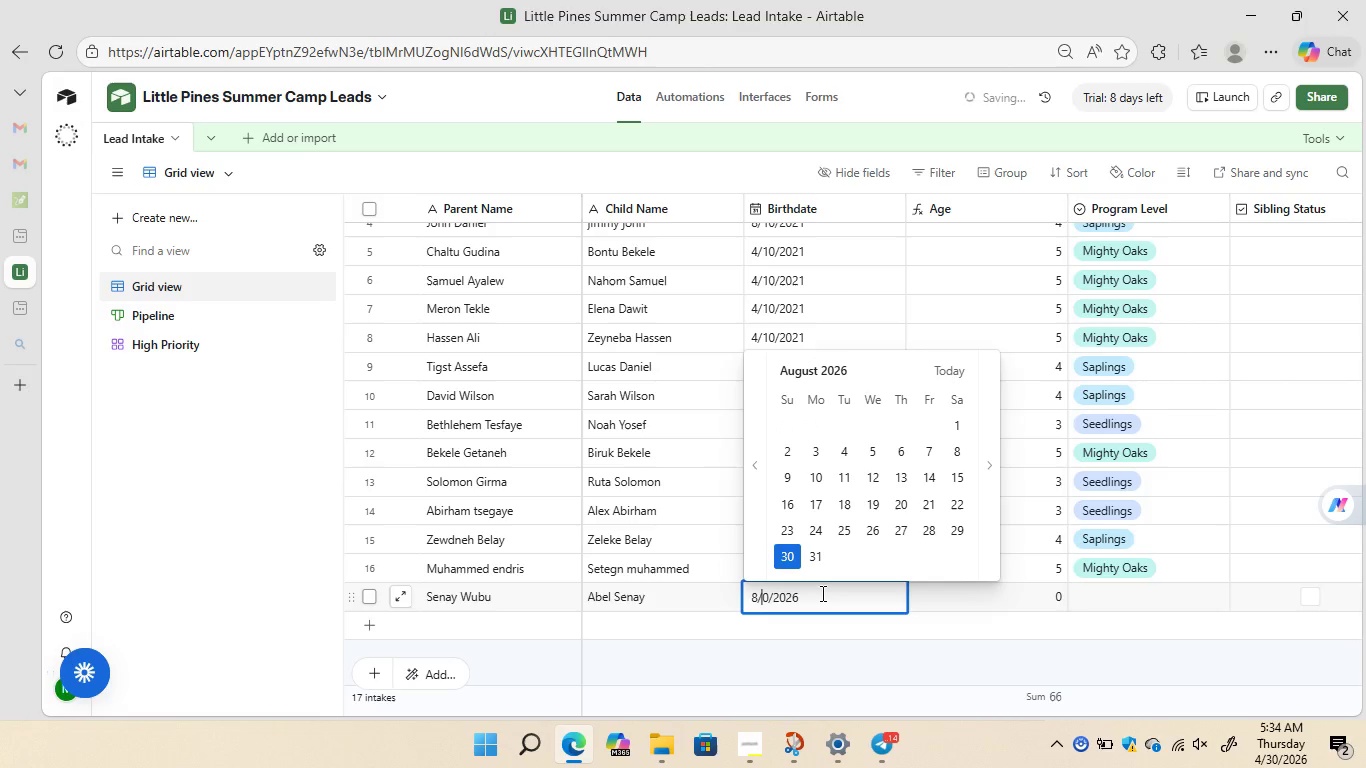 
key(1)
 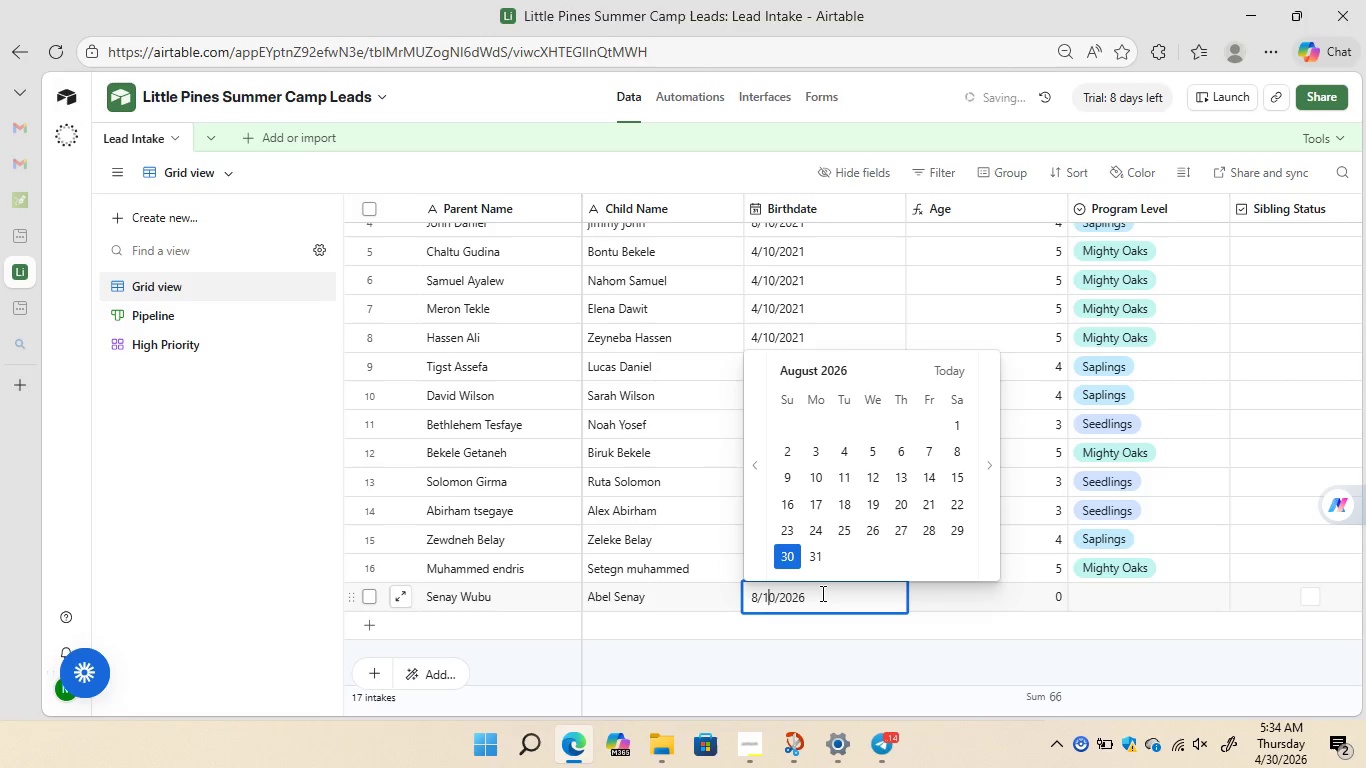 
key(ArrowRight)
 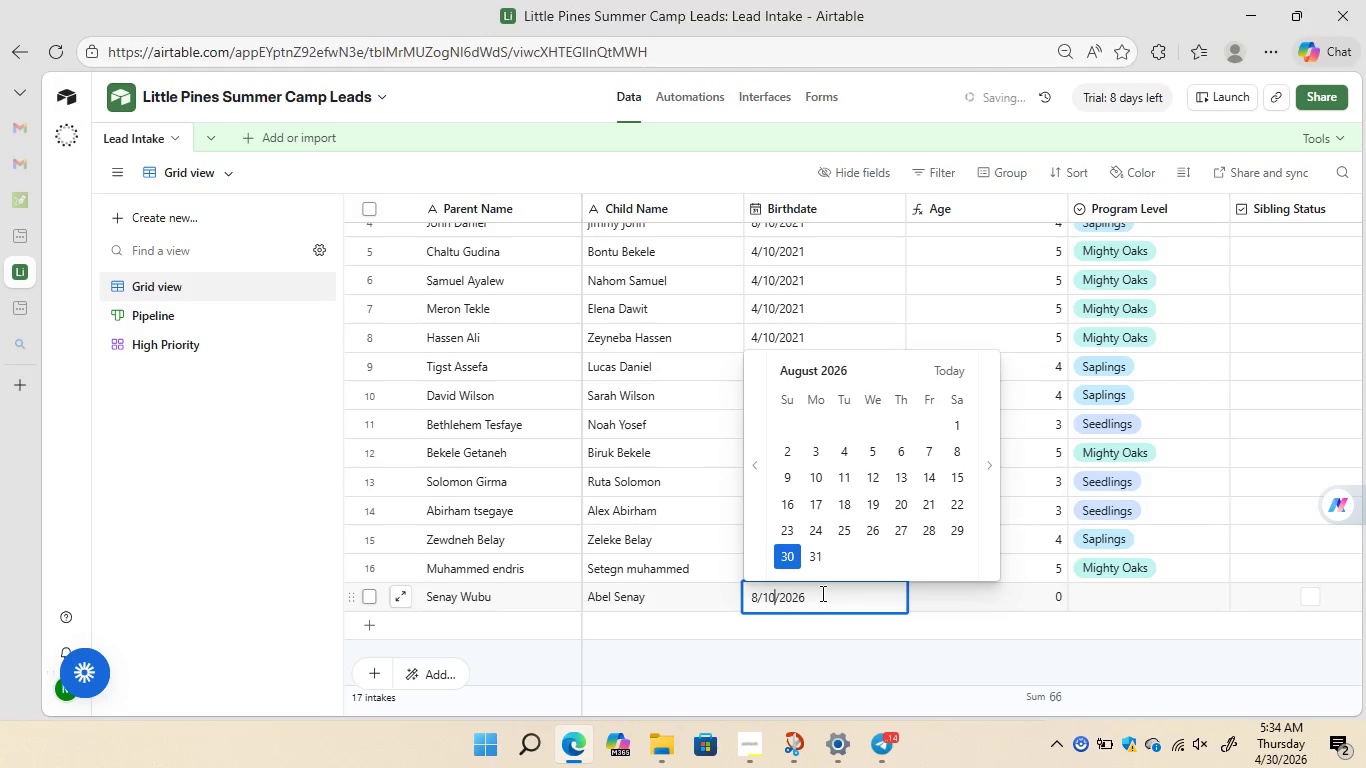 
key(ArrowRight)
 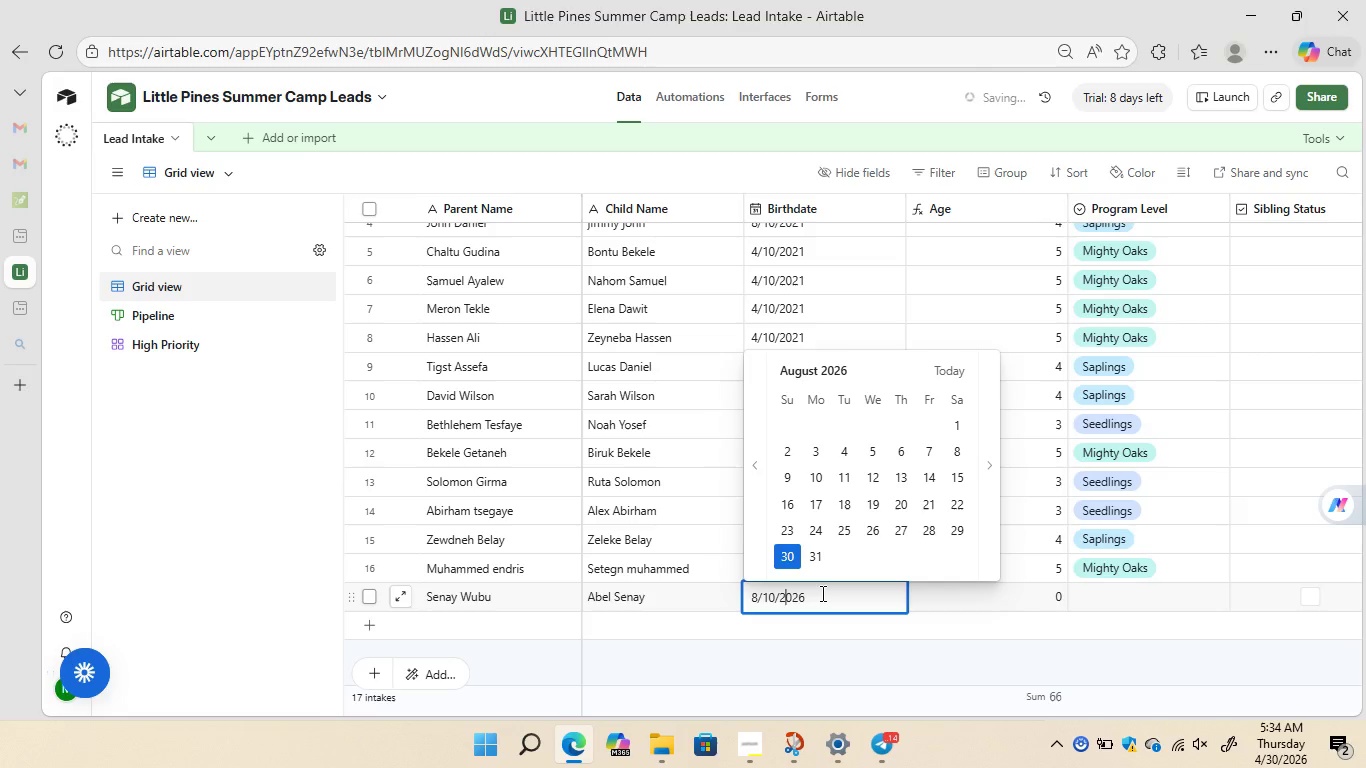 
key(ArrowRight)
 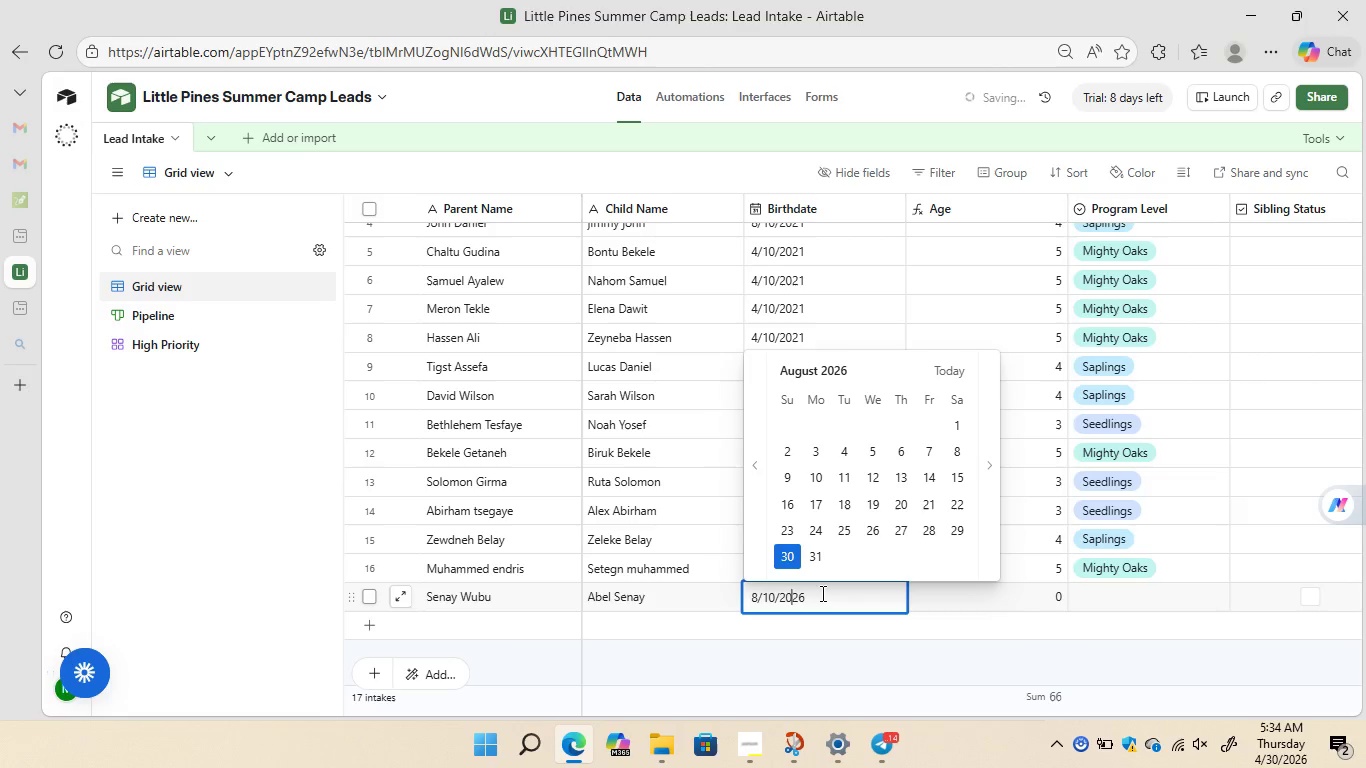 
key(ArrowRight)
 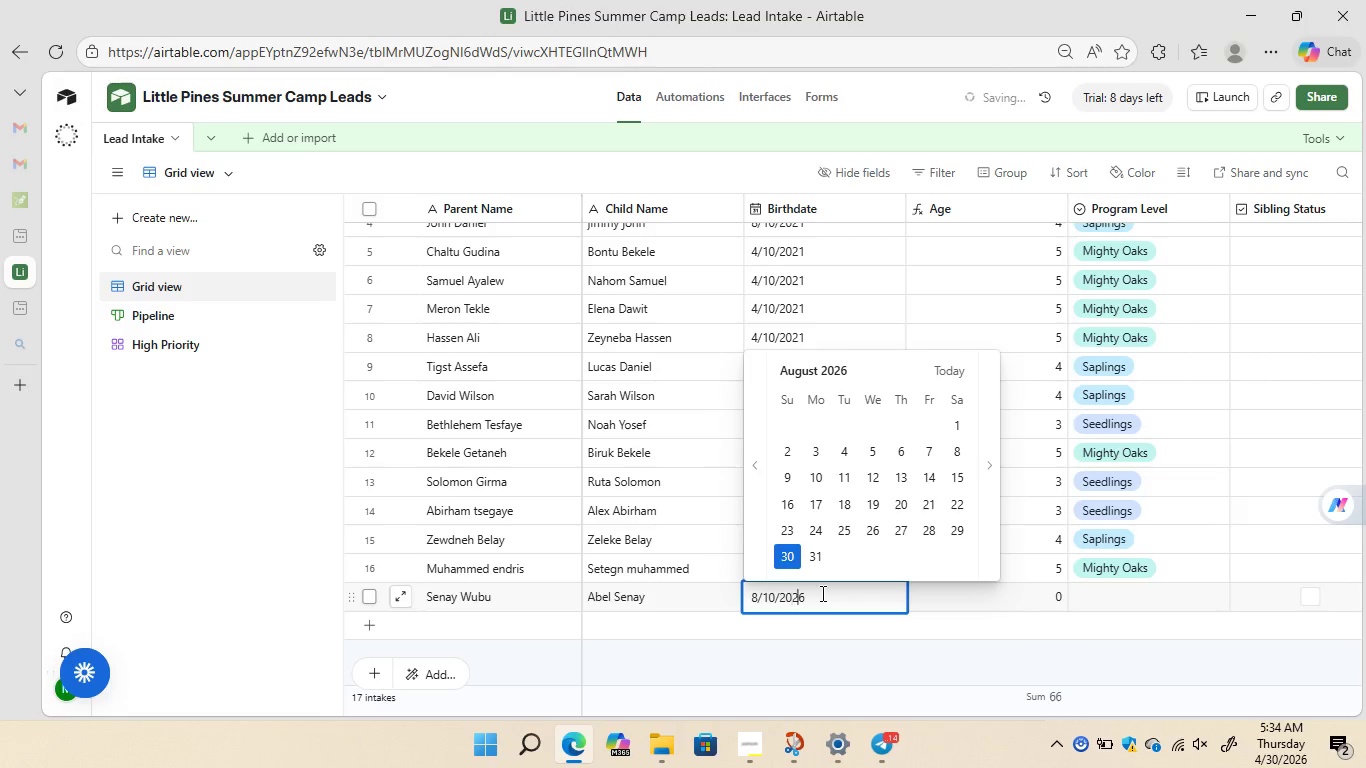 
key(ArrowRight)
 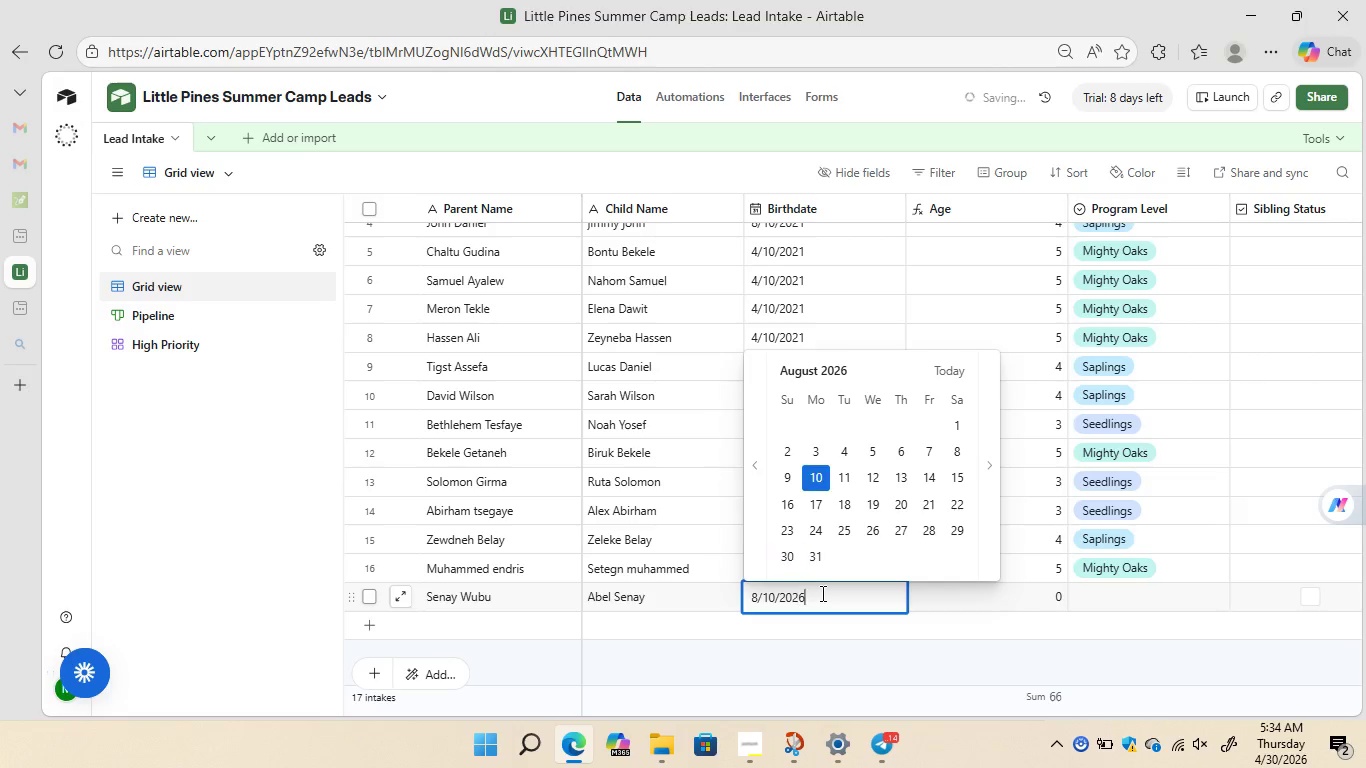 
key(ArrowRight)
 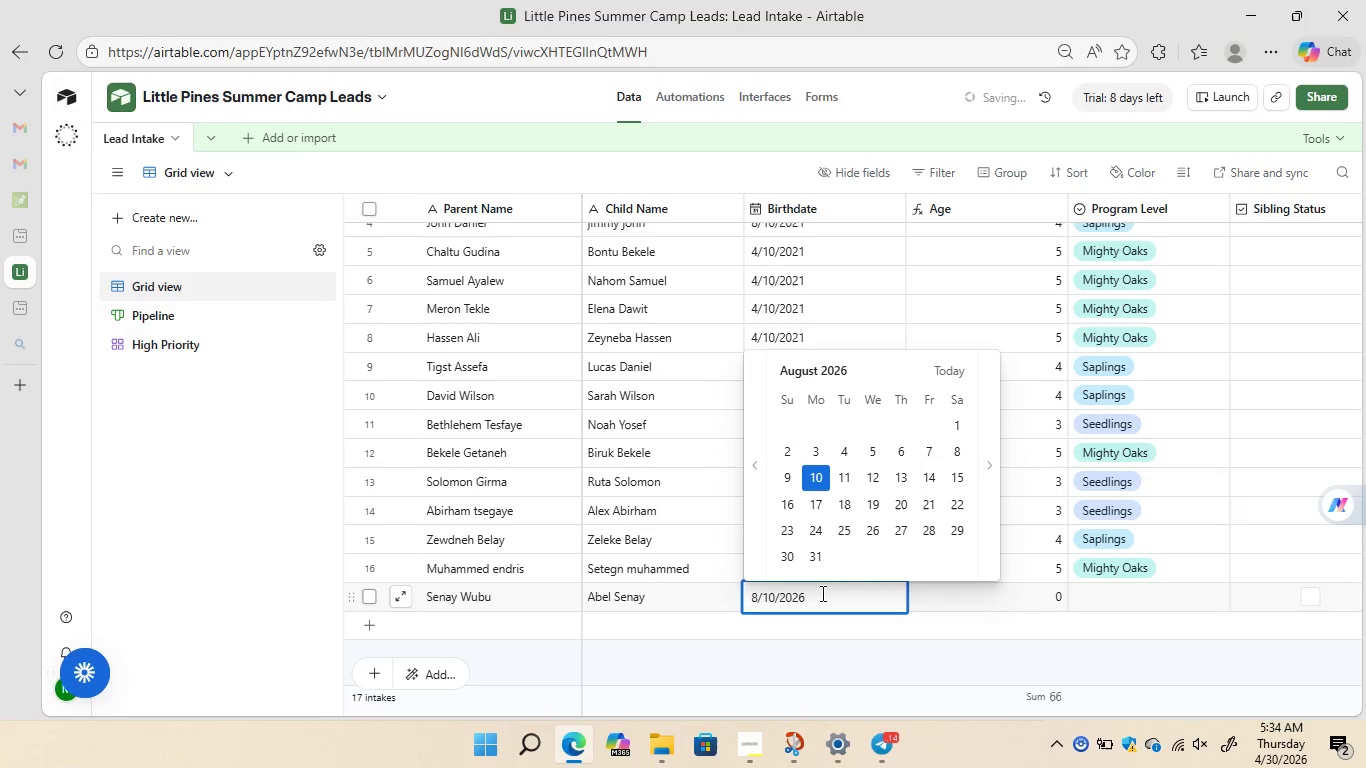 
key(Backspace)
 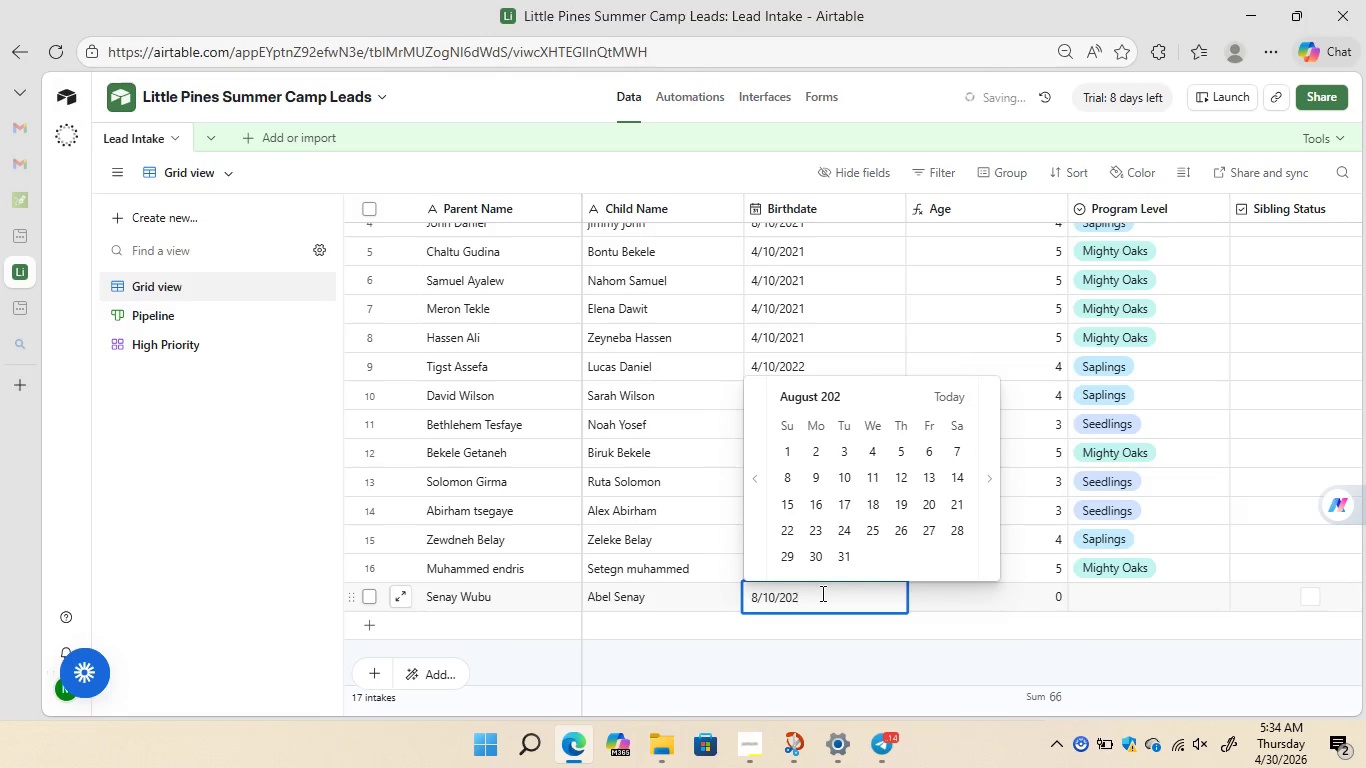 
key(1)
 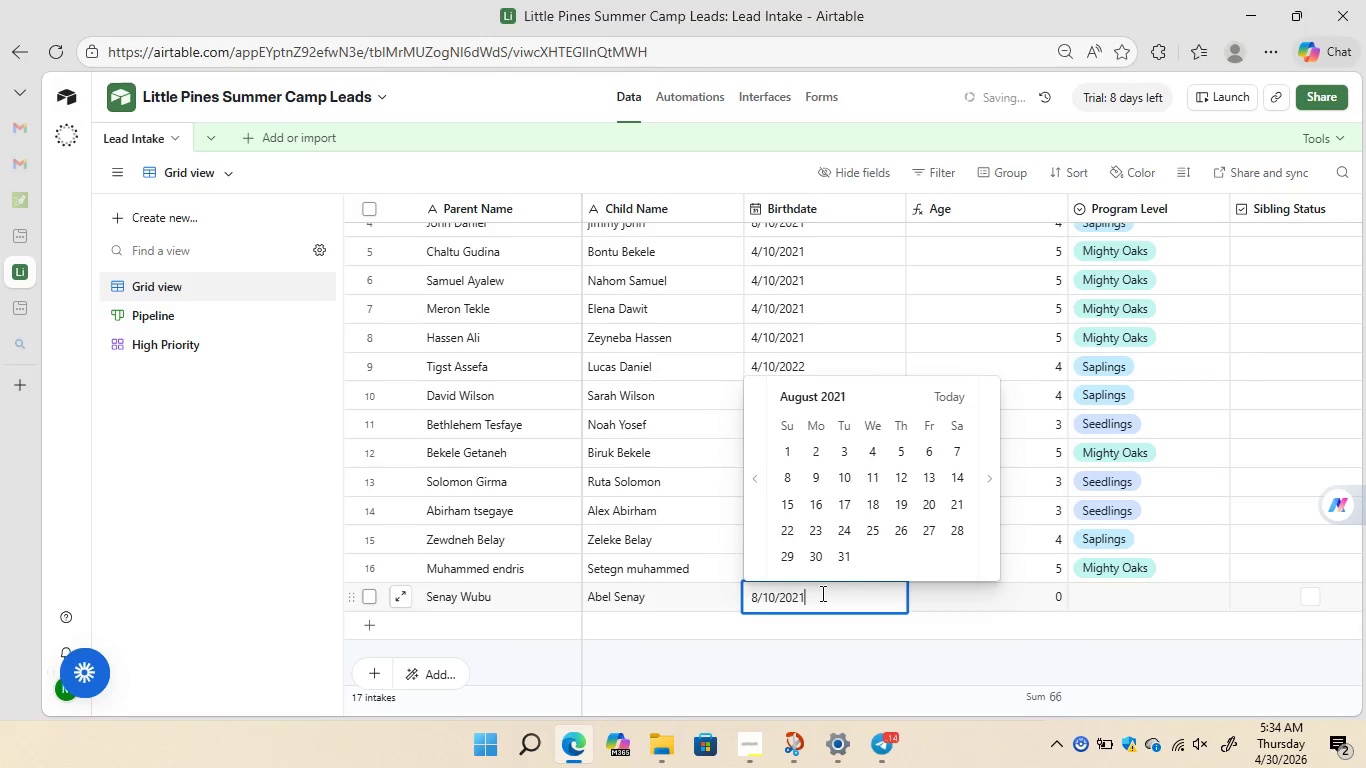 
key(Enter)
 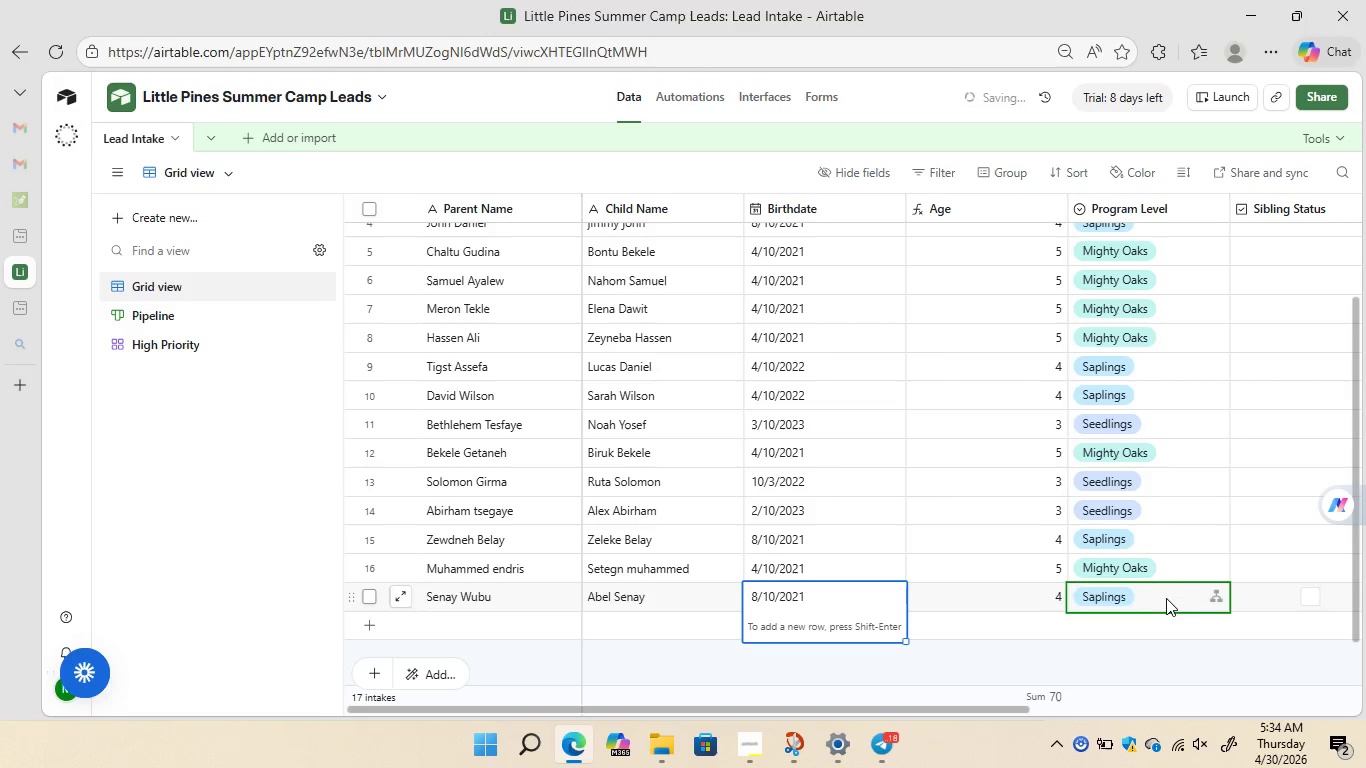 
wait(15.78)
 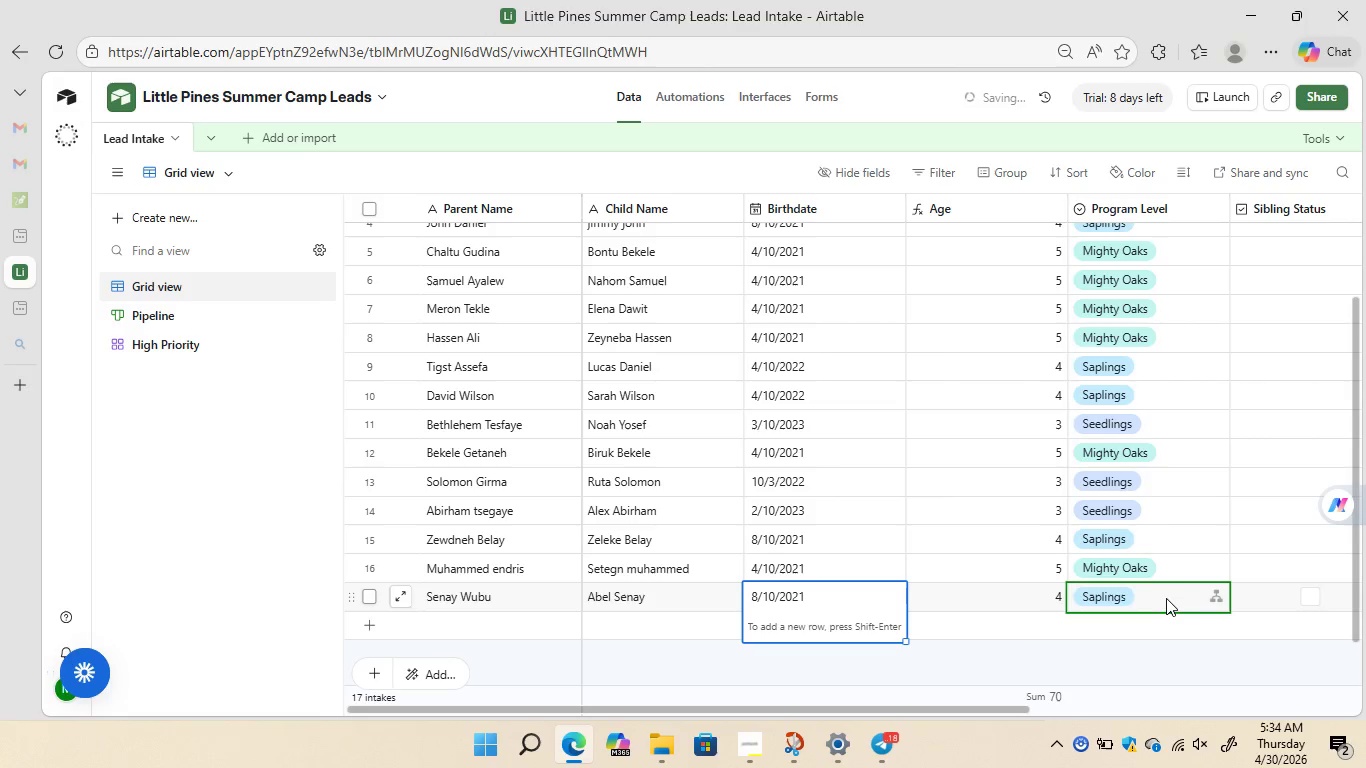 
left_click([367, 596])
 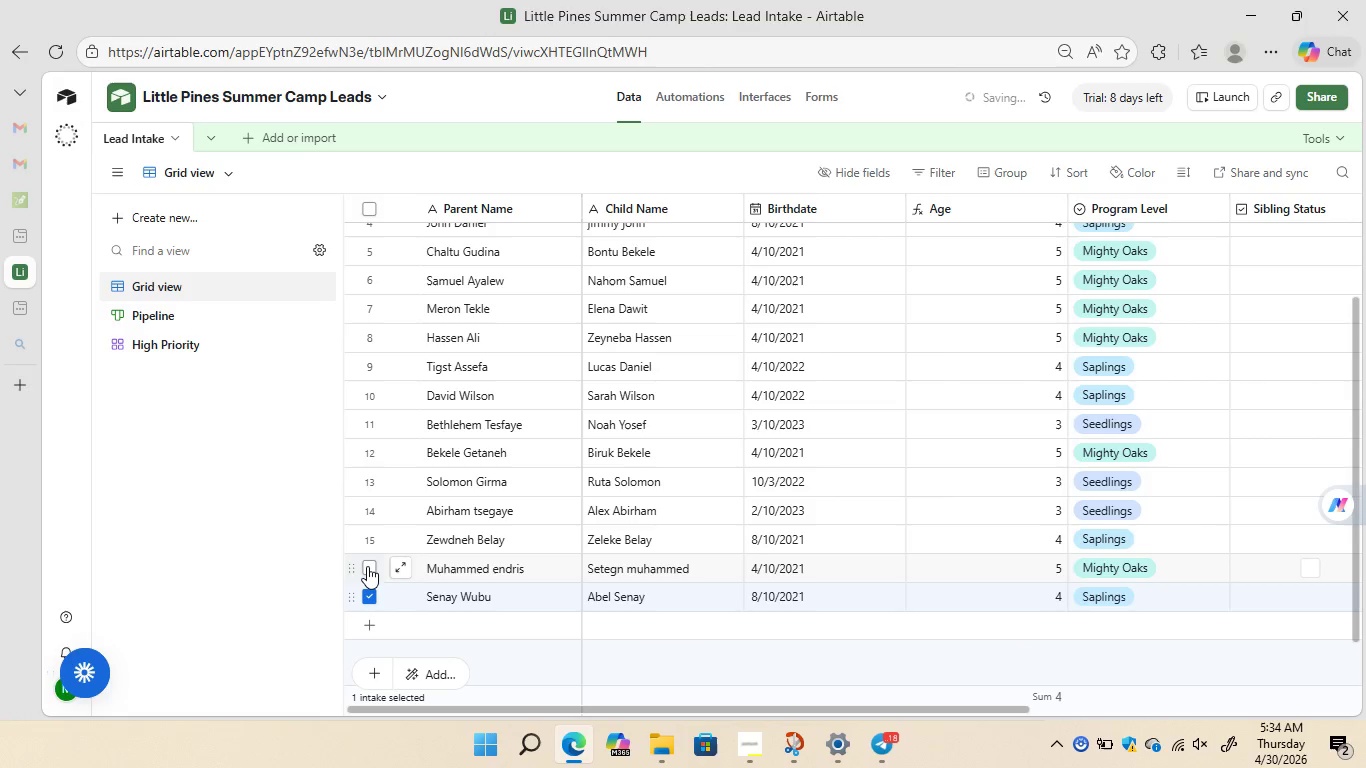 
left_click([367, 566])
 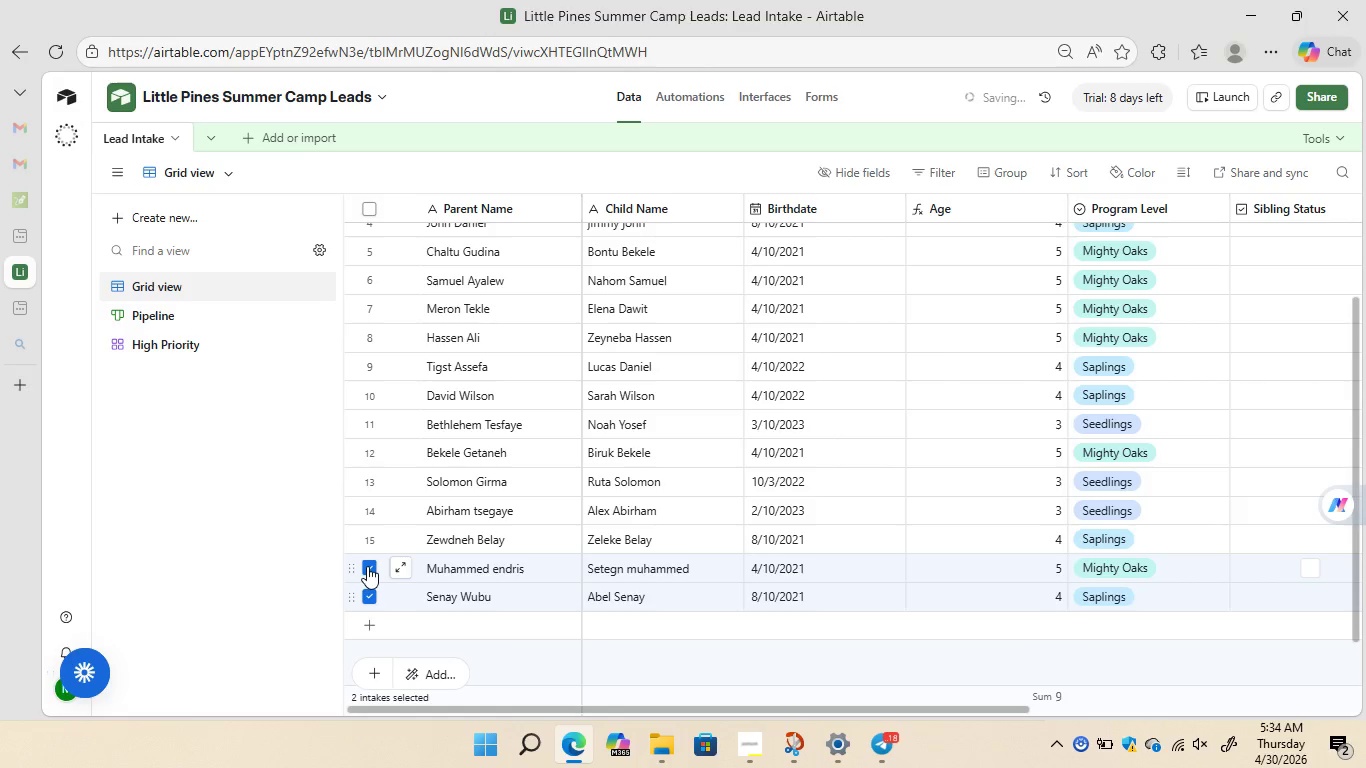 
right_click([367, 566])
 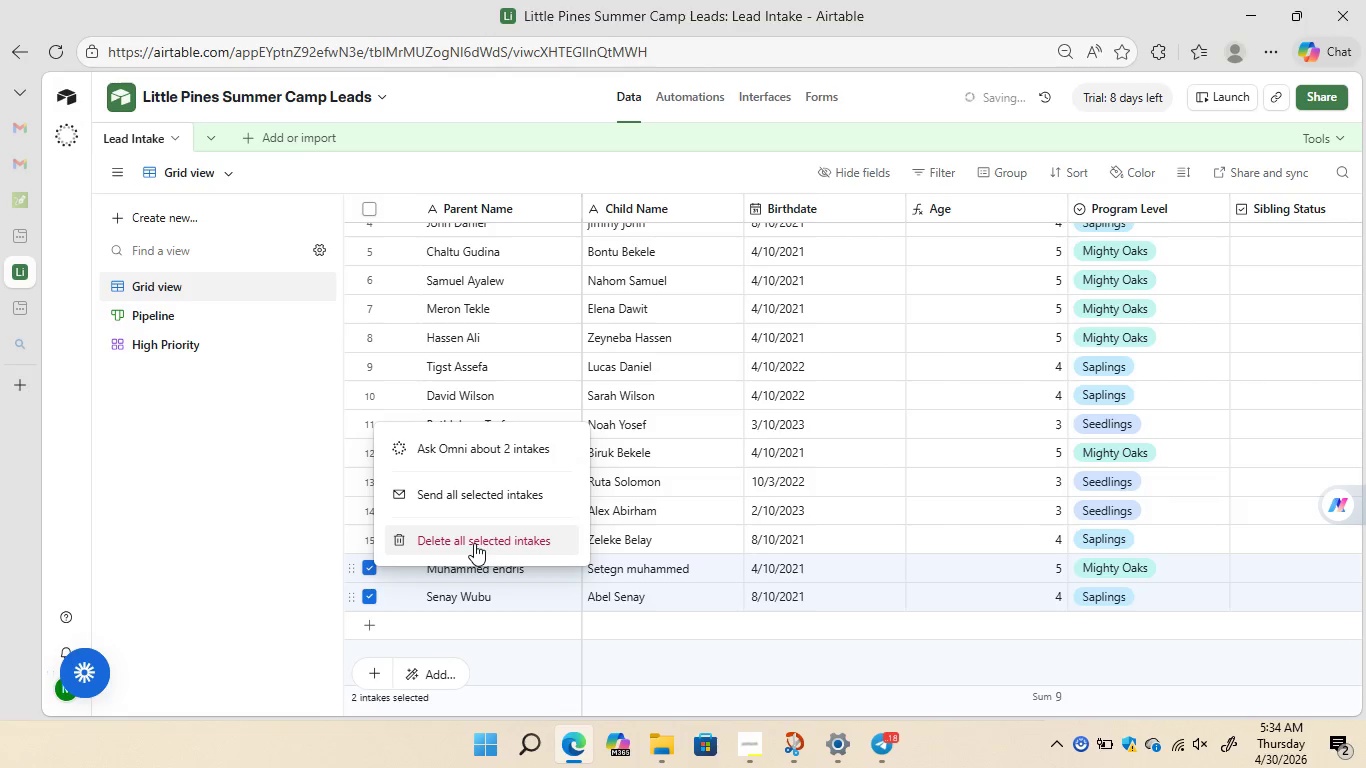 
left_click([474, 543])
 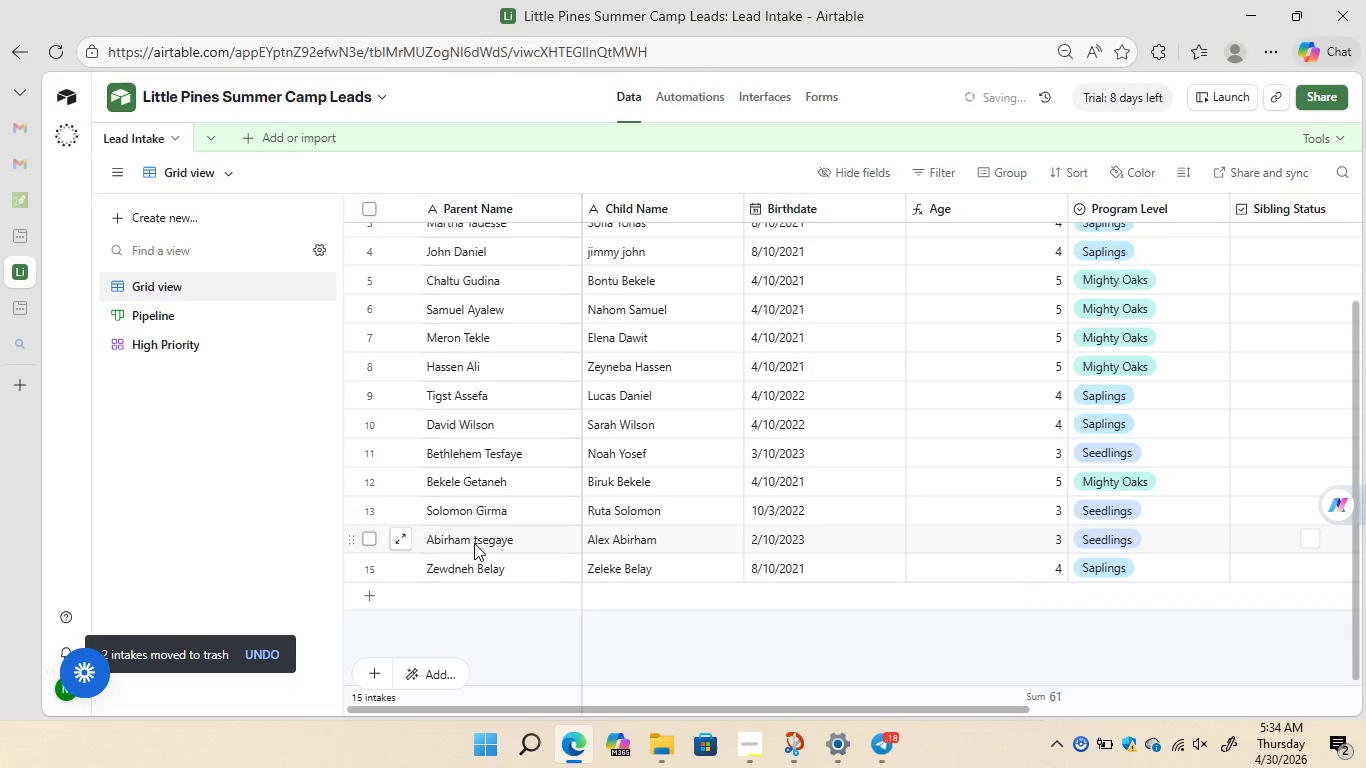 
mouse_move([896, 533])
 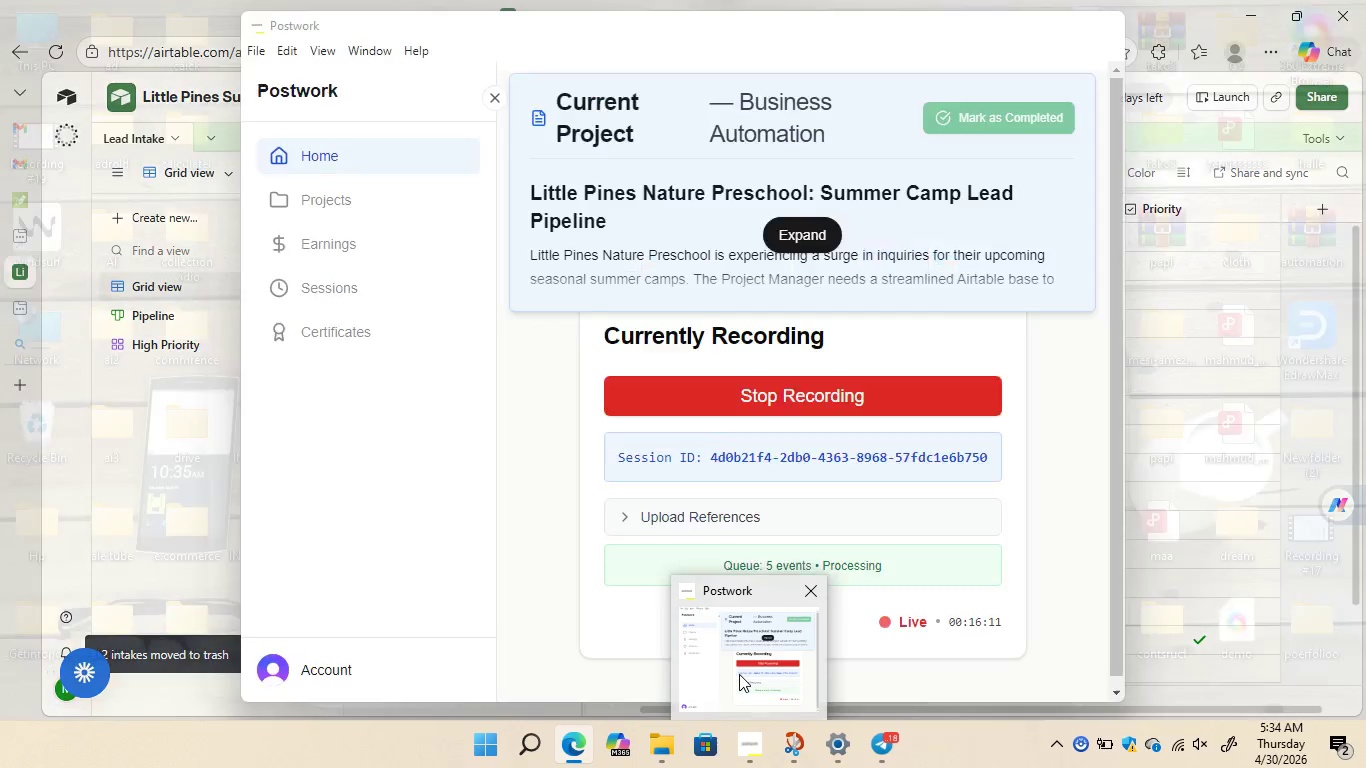 
left_click([739, 674])